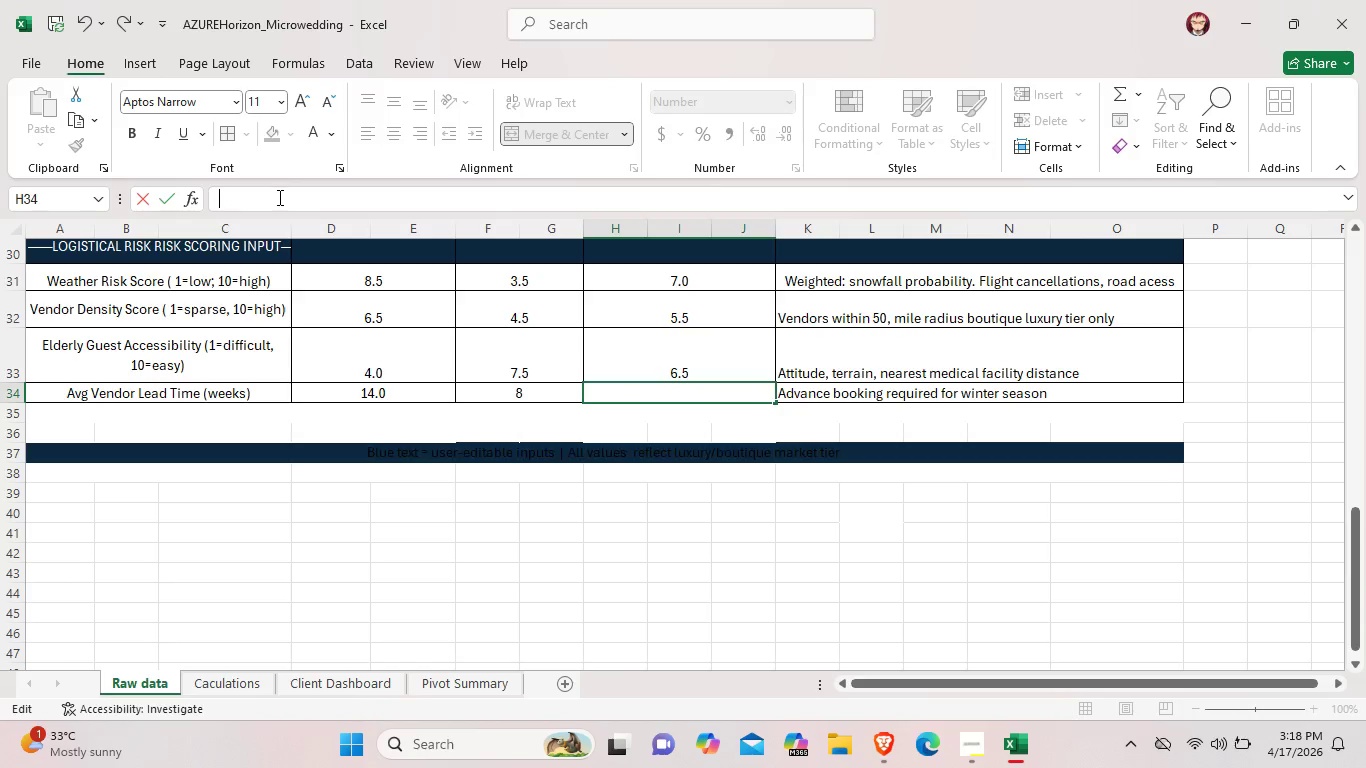 
key(Backspace)
 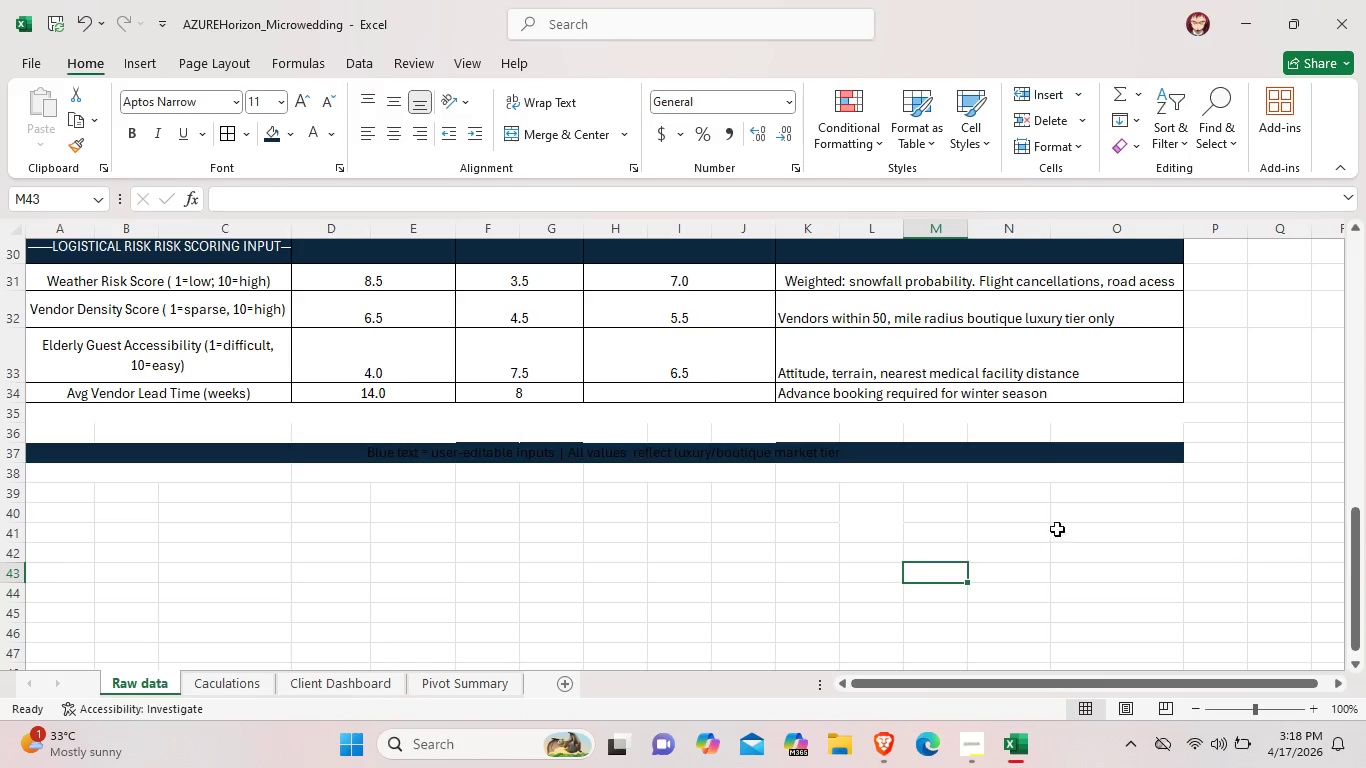 
left_click([989, 427])
 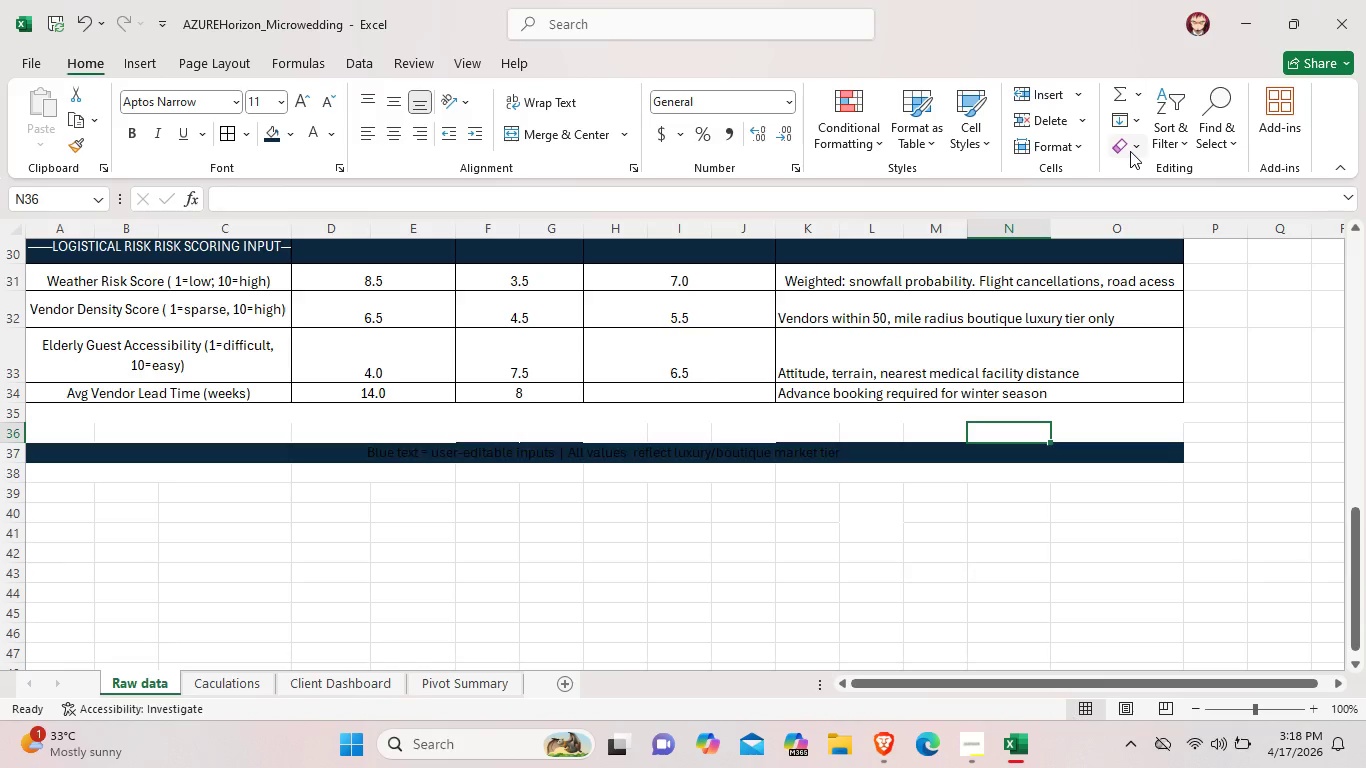 
wait(9.11)
 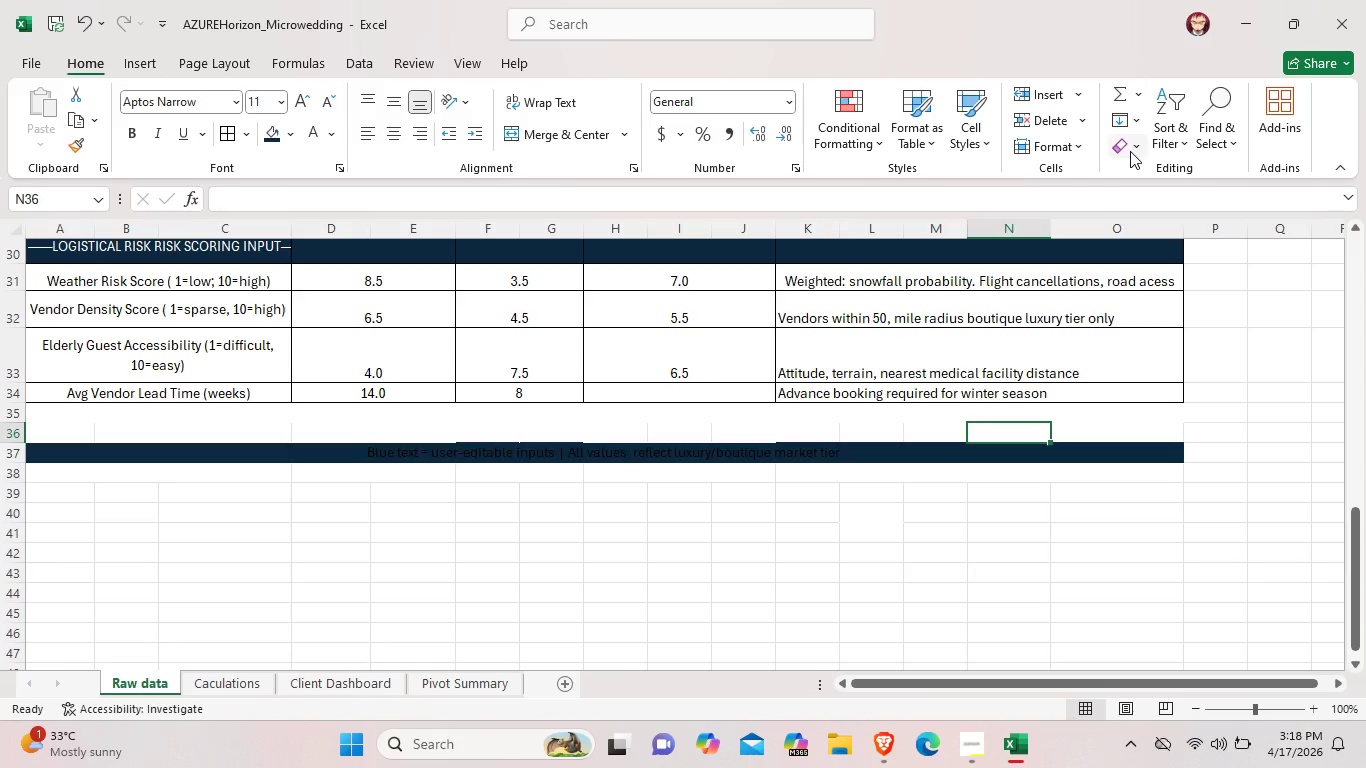 
left_click([564, 536])
 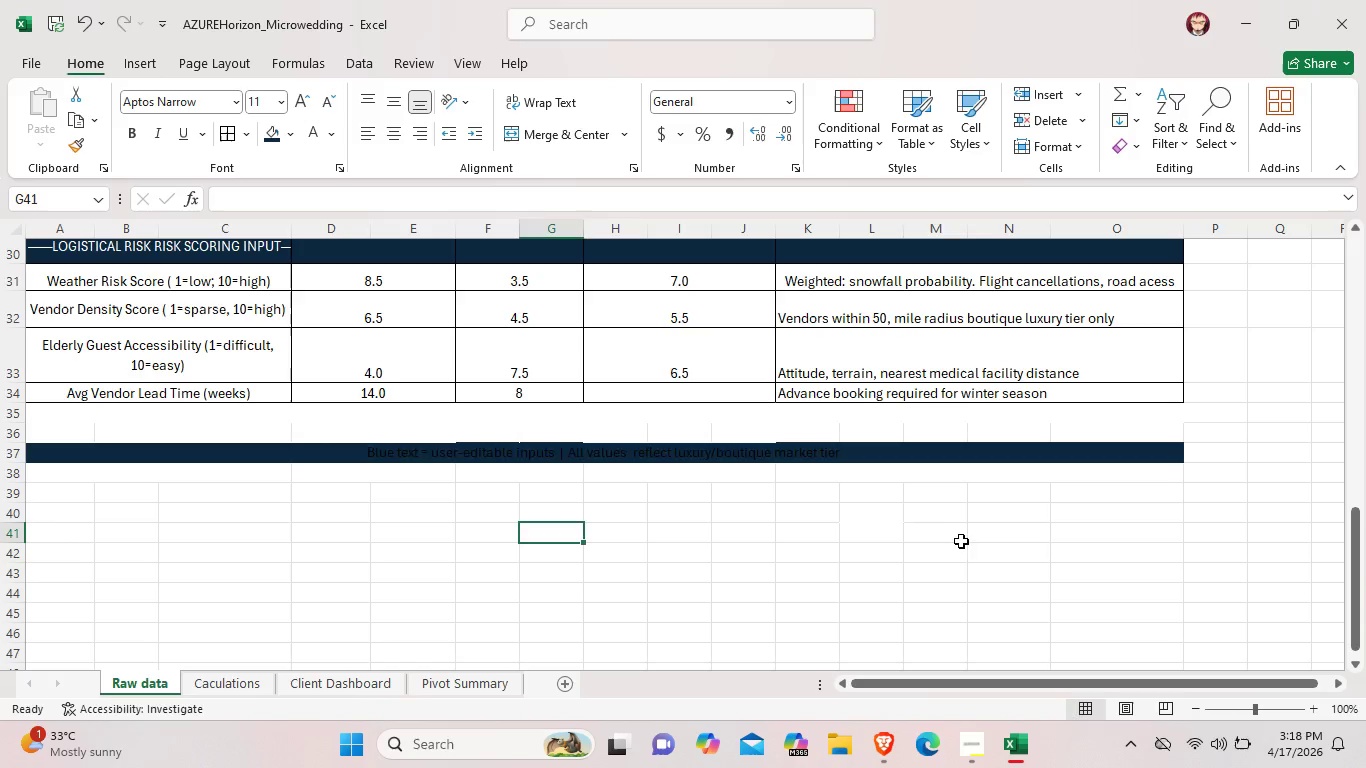 
left_click([961, 541])
 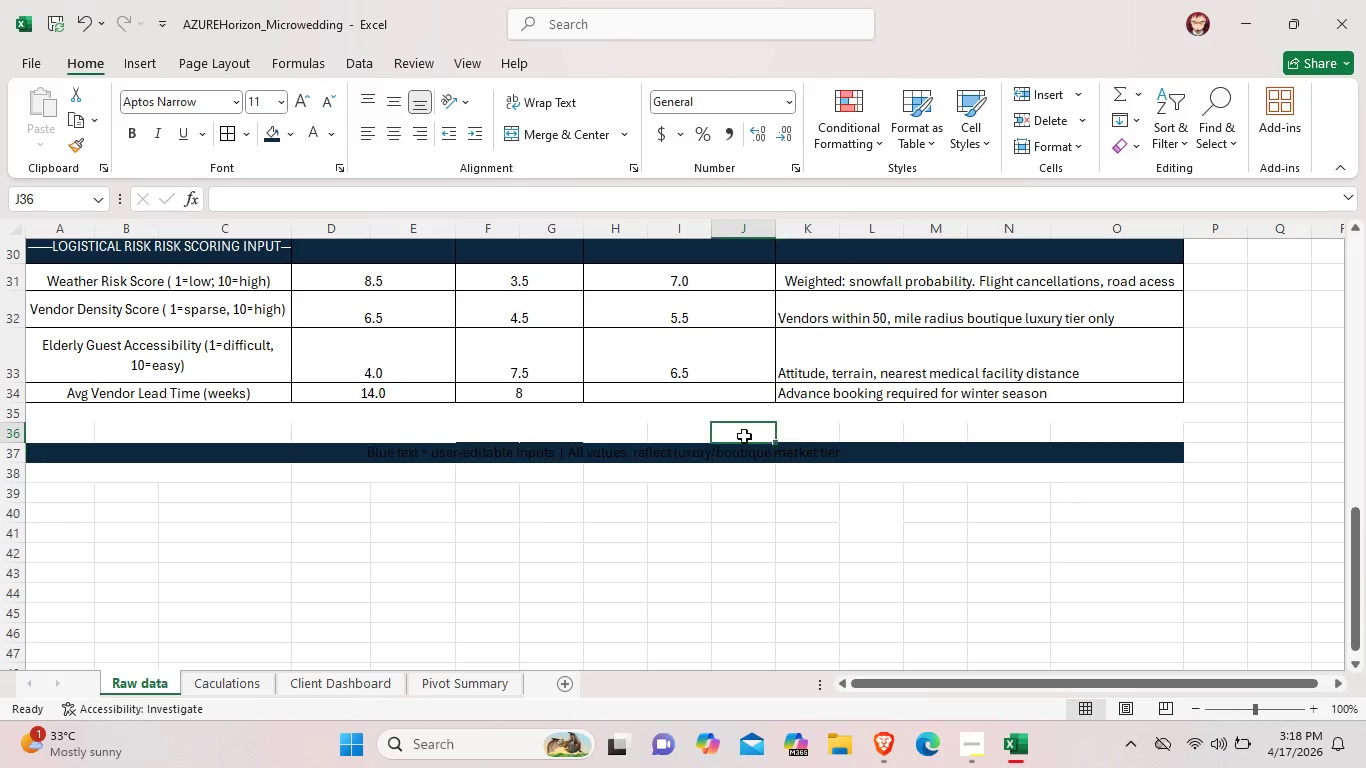 
left_click([656, 432])
 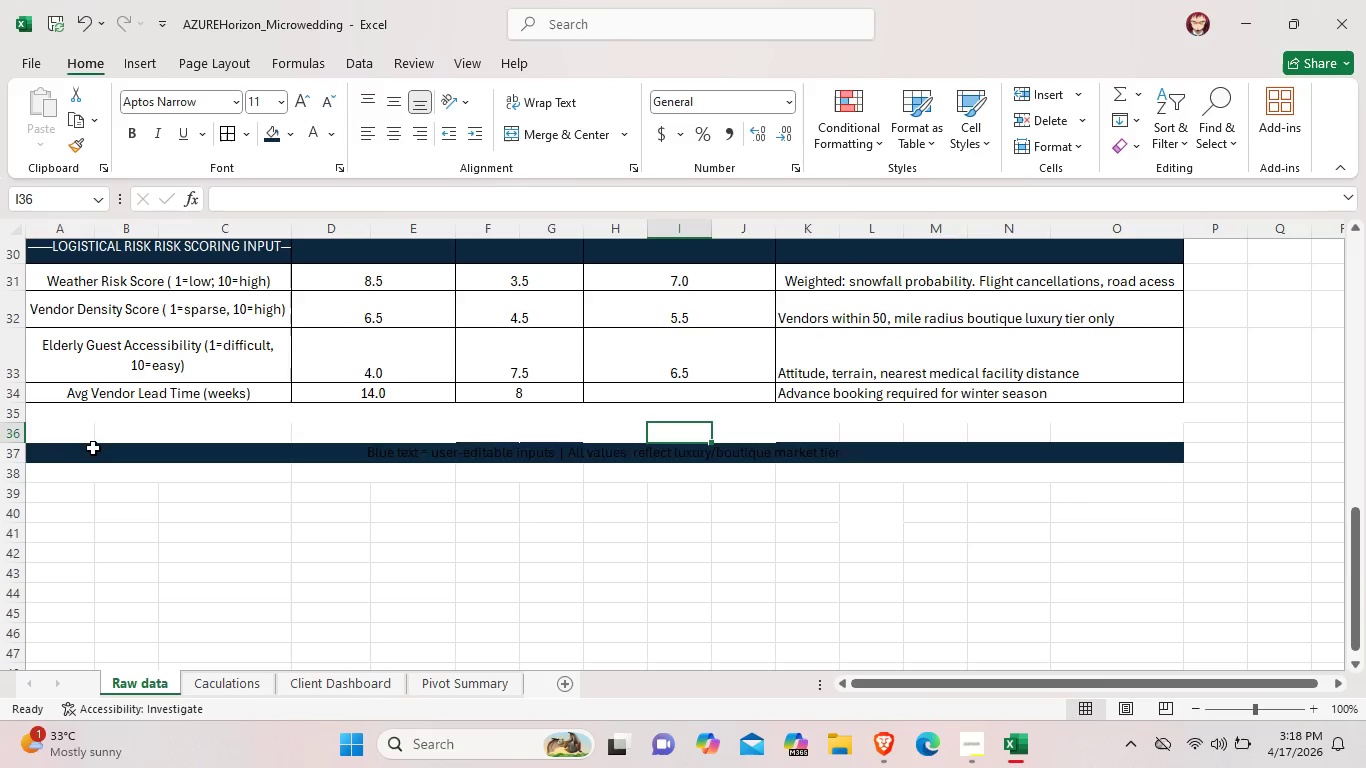 
left_click_drag(start_coordinate=[95, 453], to_coordinate=[95, 430])
 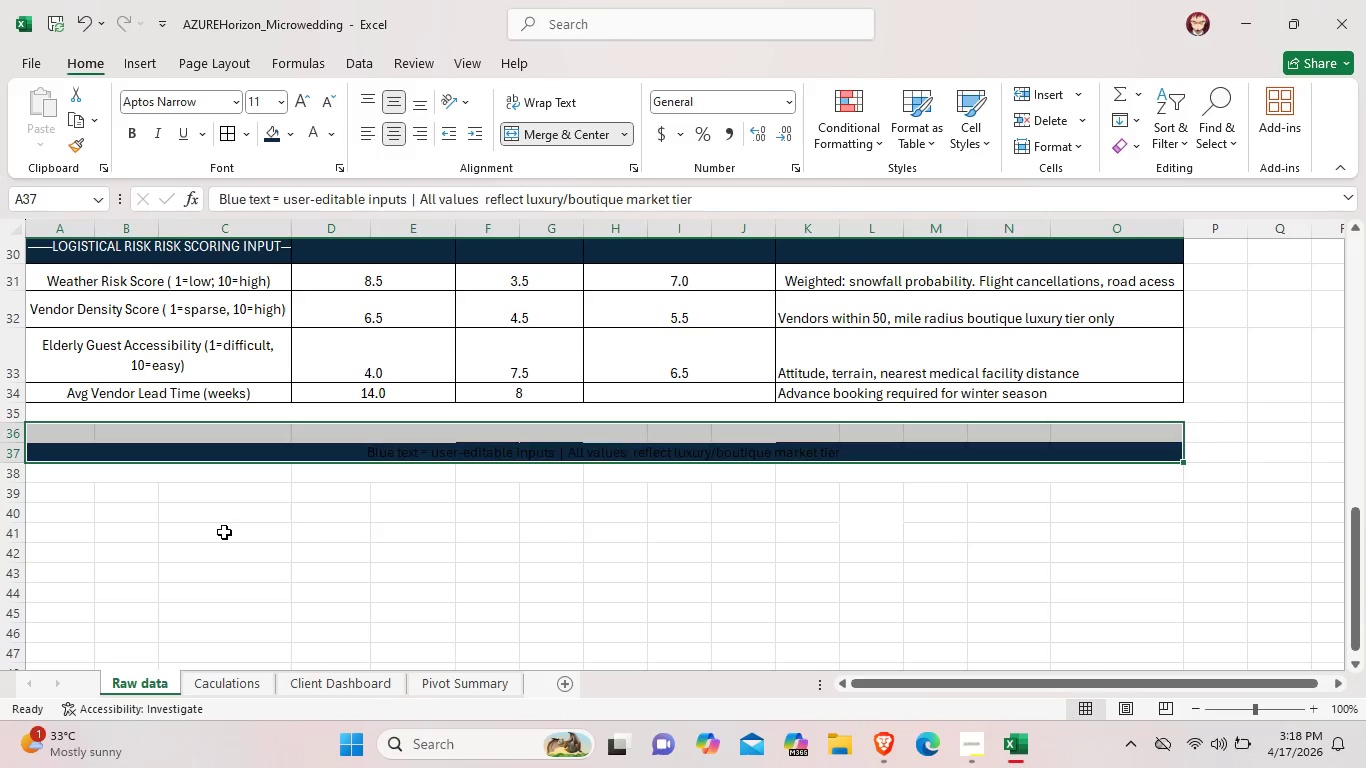 
left_click([224, 532])
 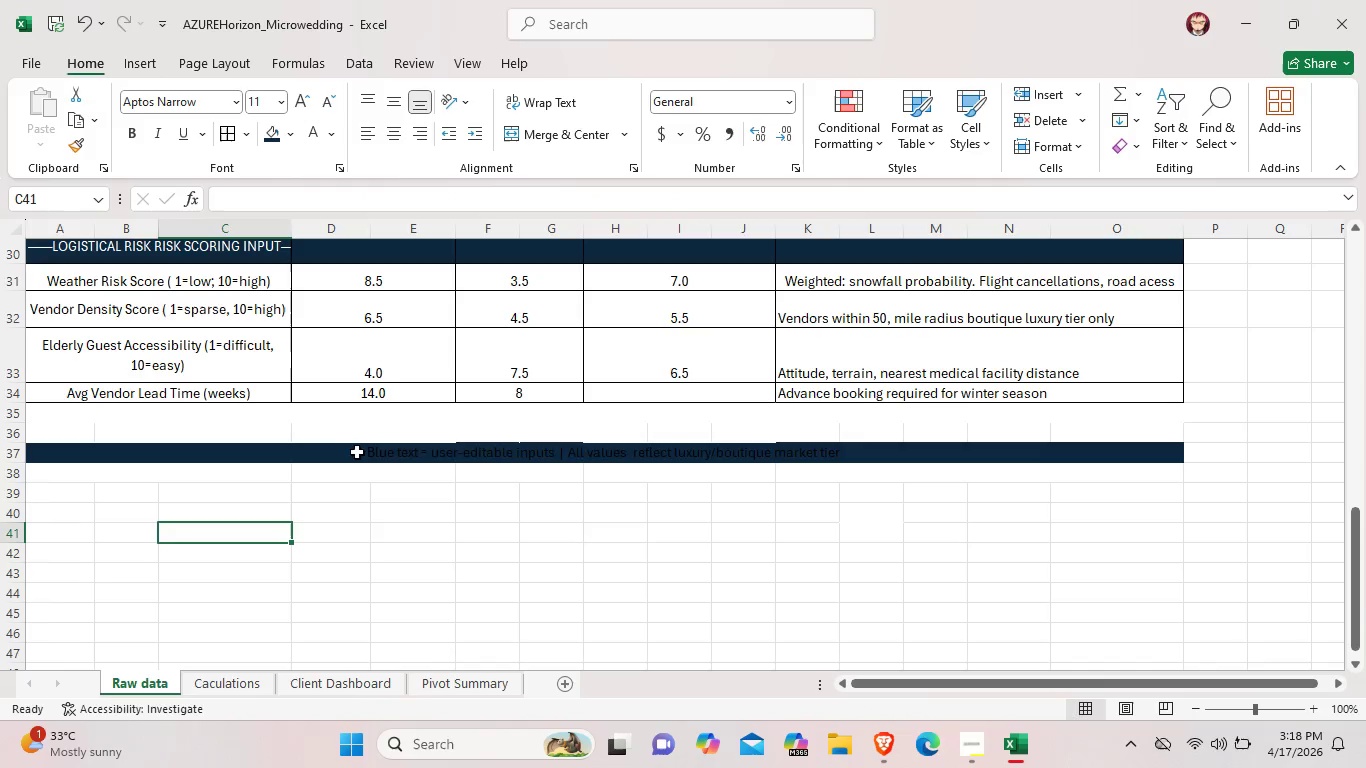 
double_click([364, 449])
 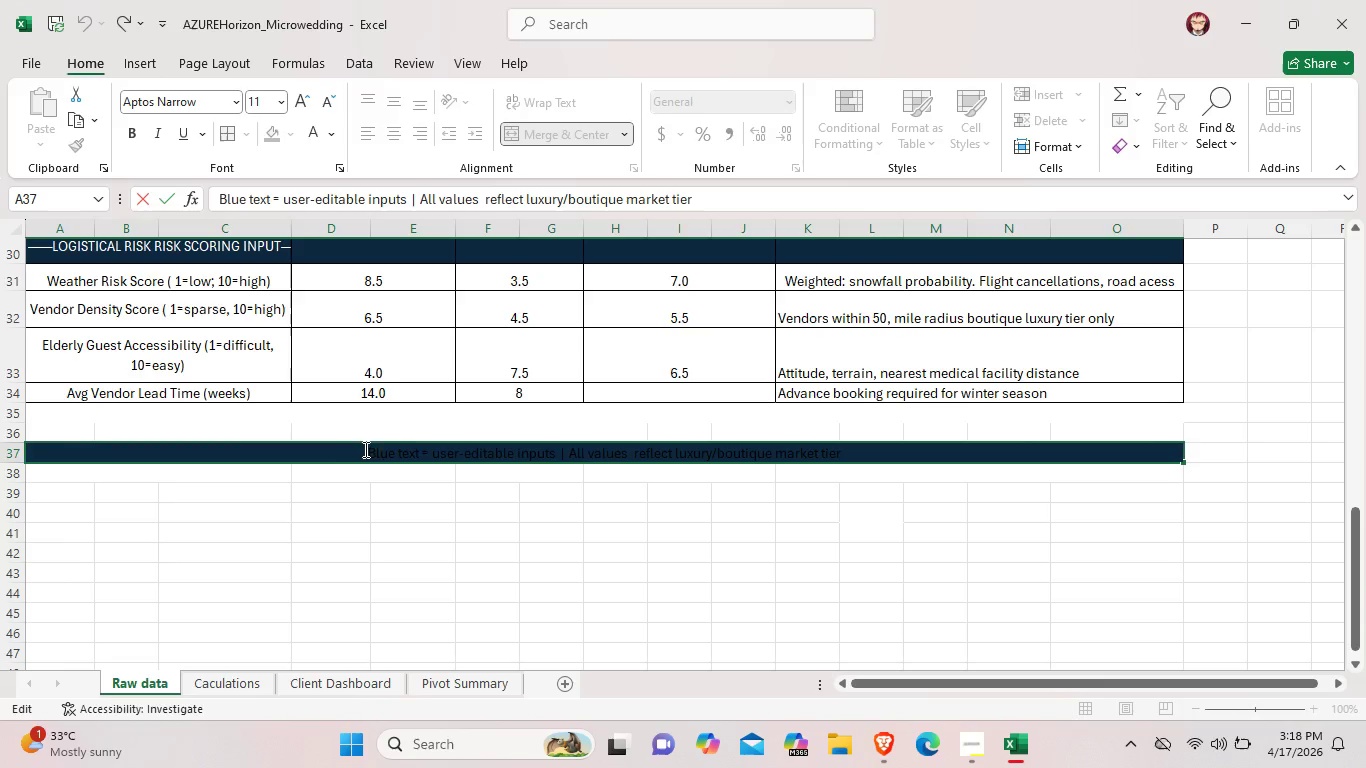 
left_click_drag(start_coordinate=[364, 449], to_coordinate=[895, 456])
 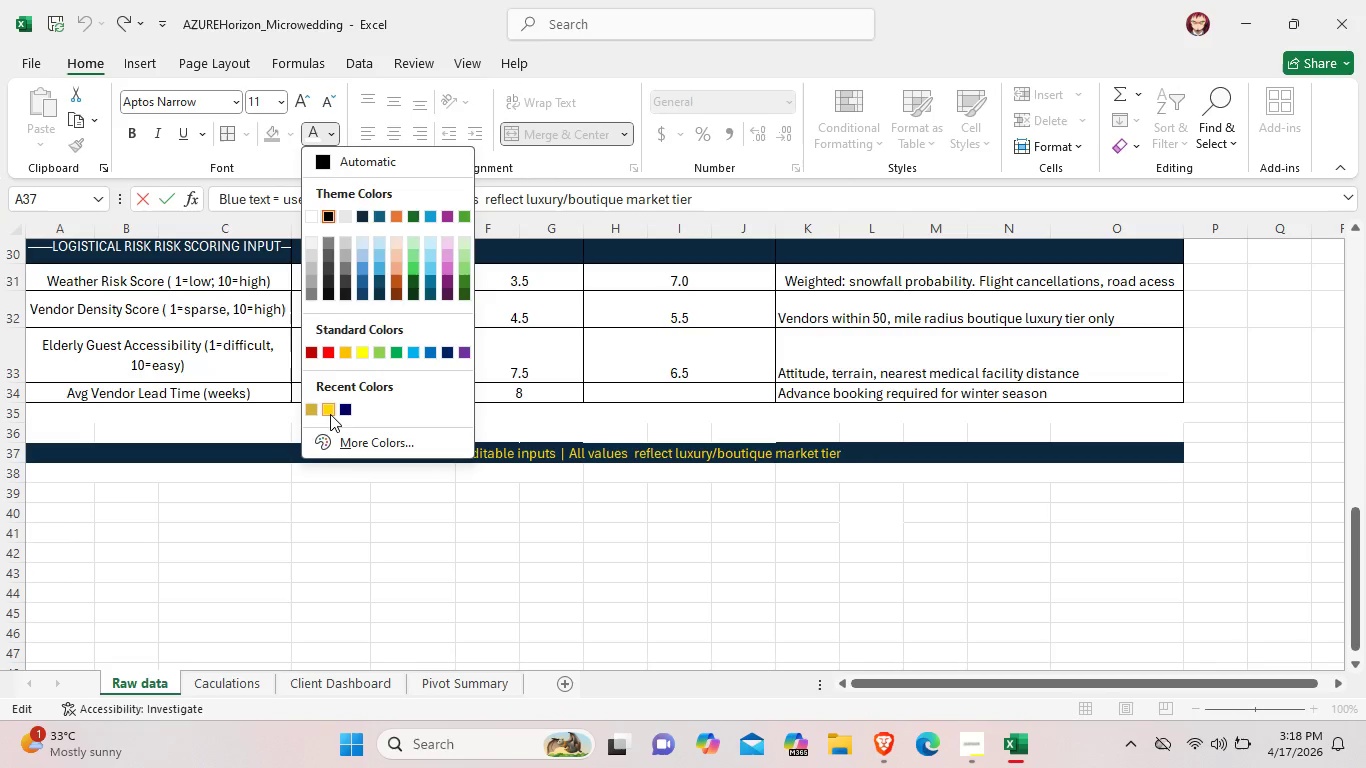 
left_click([313, 406])
 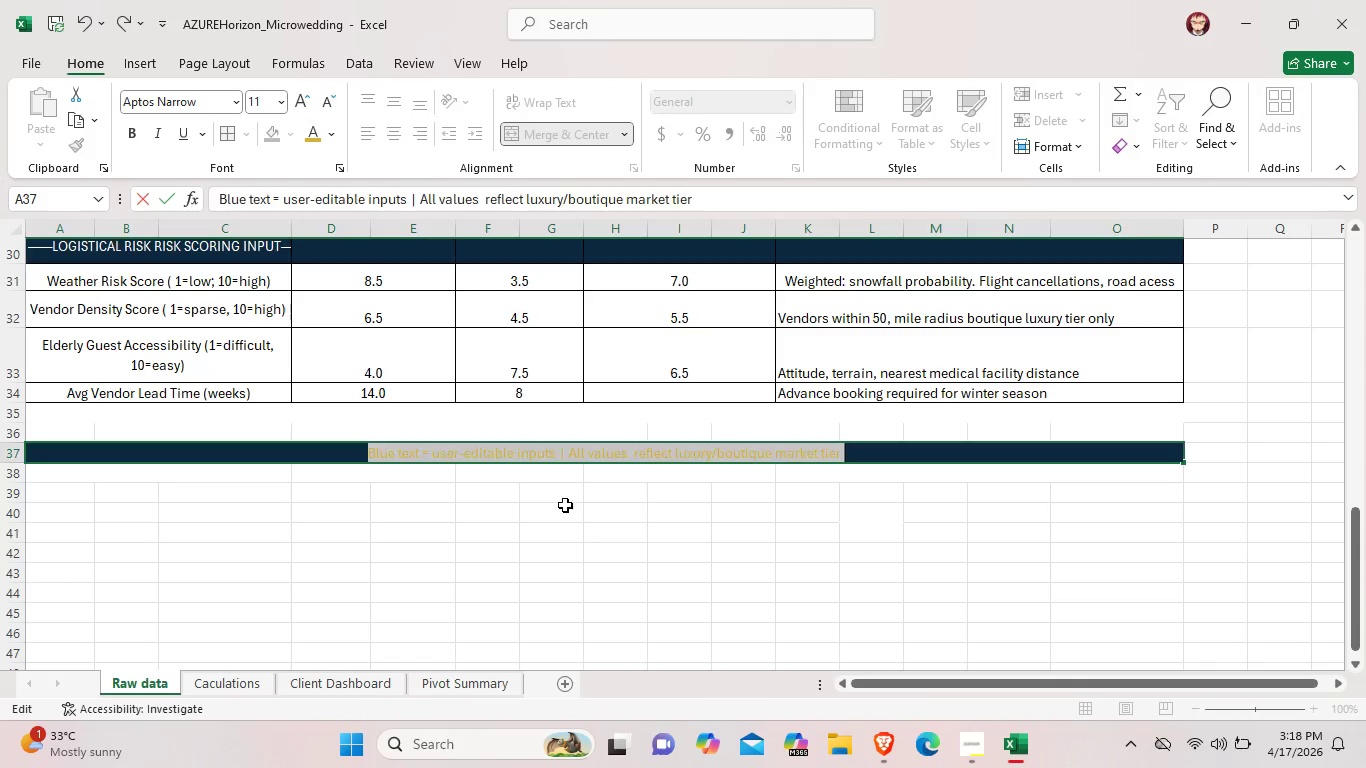 
left_click([565, 505])
 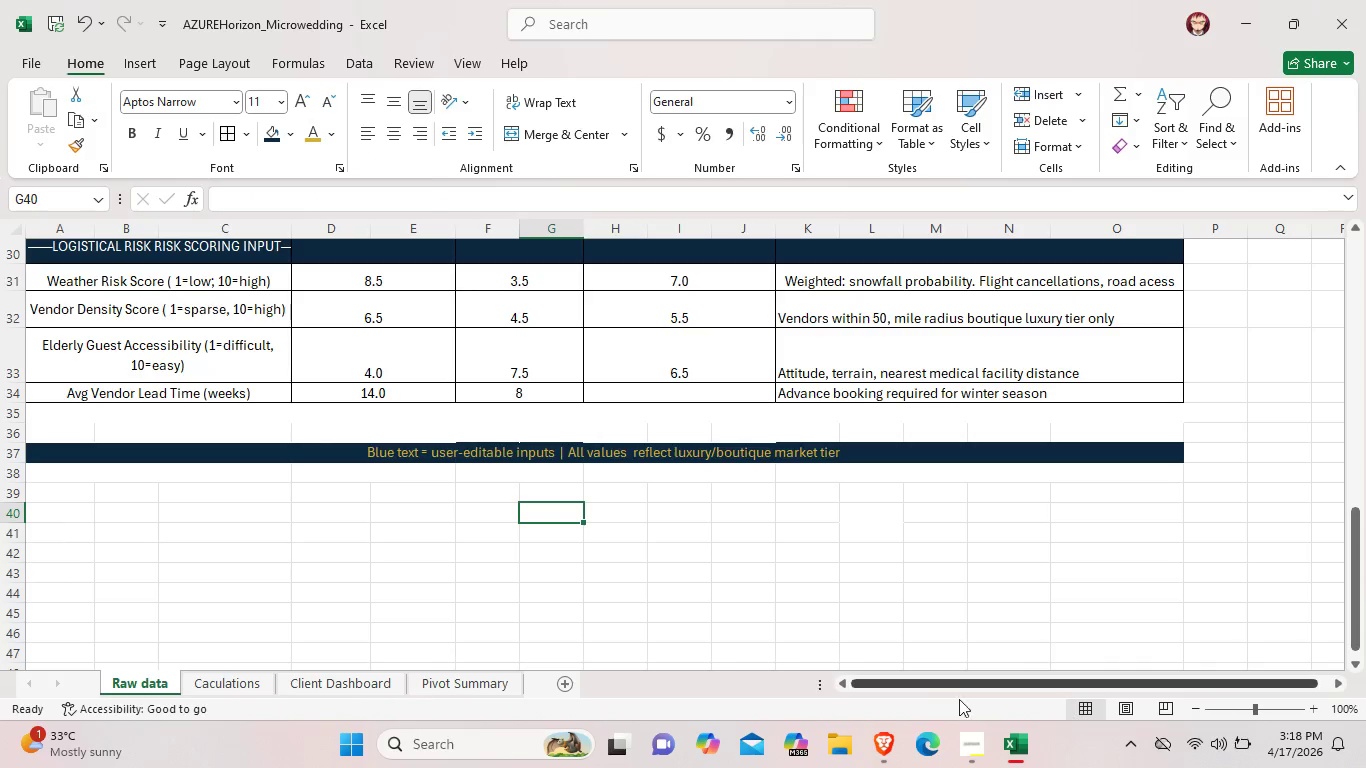 
mouse_move([1023, 719])
 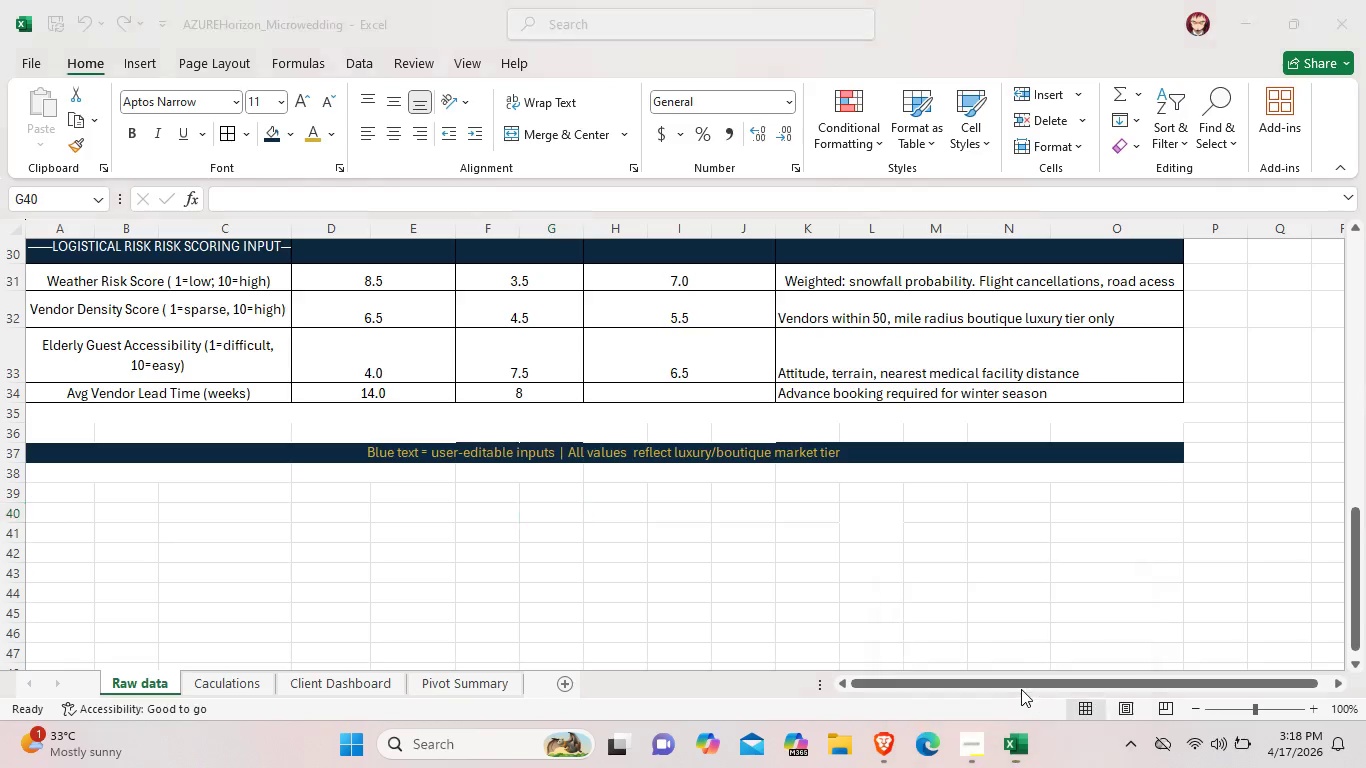 
left_click([1021, 688])
 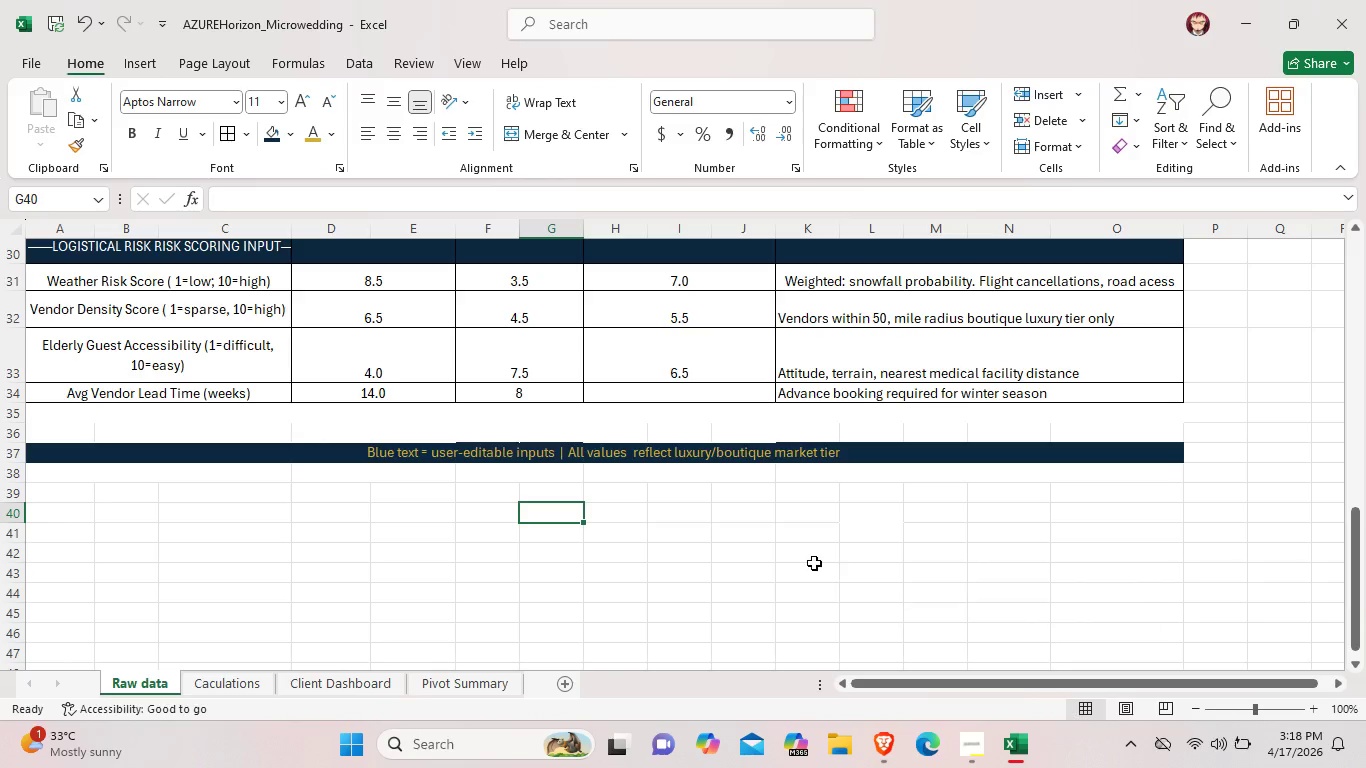 
left_click([812, 561])
 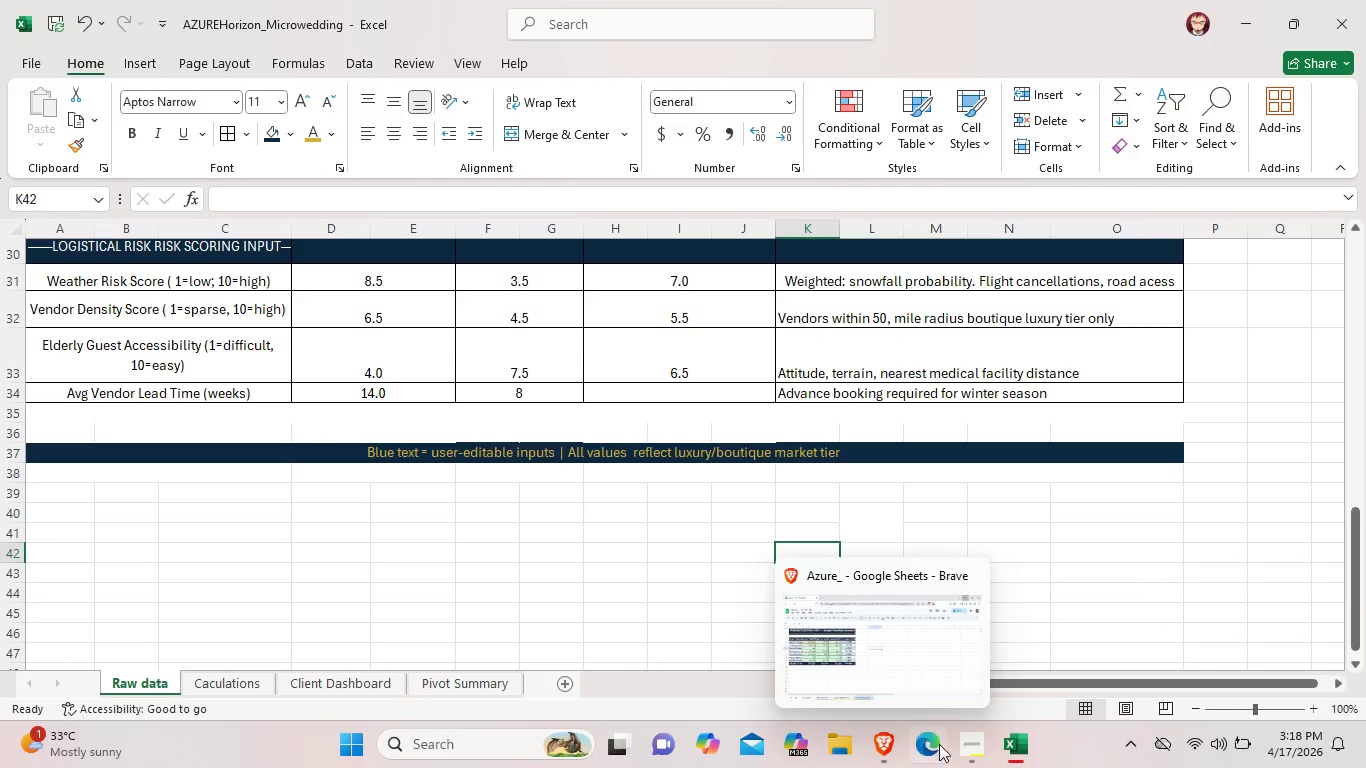 
left_click([982, 749])